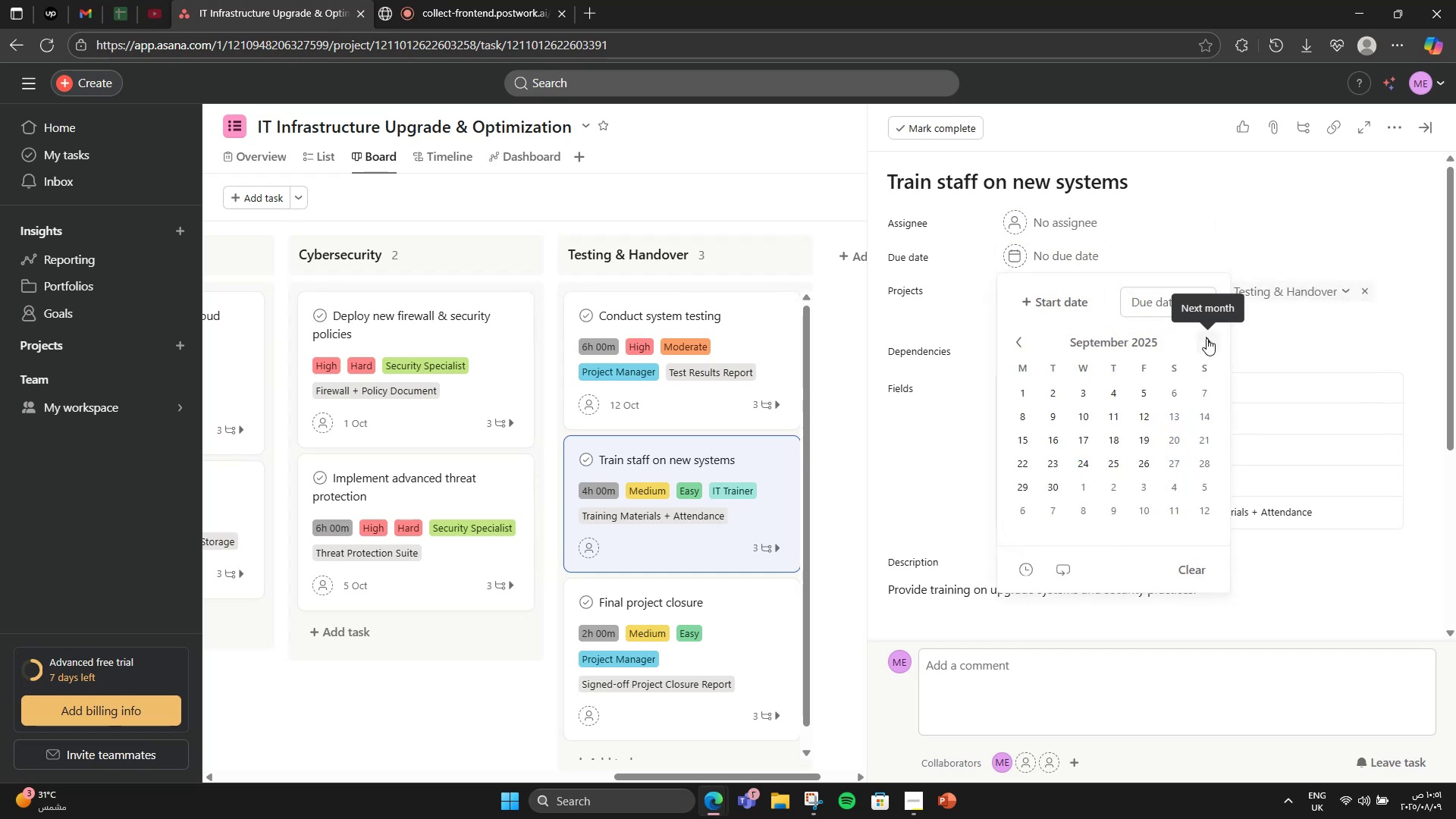 
triple_click([1207, 338])
 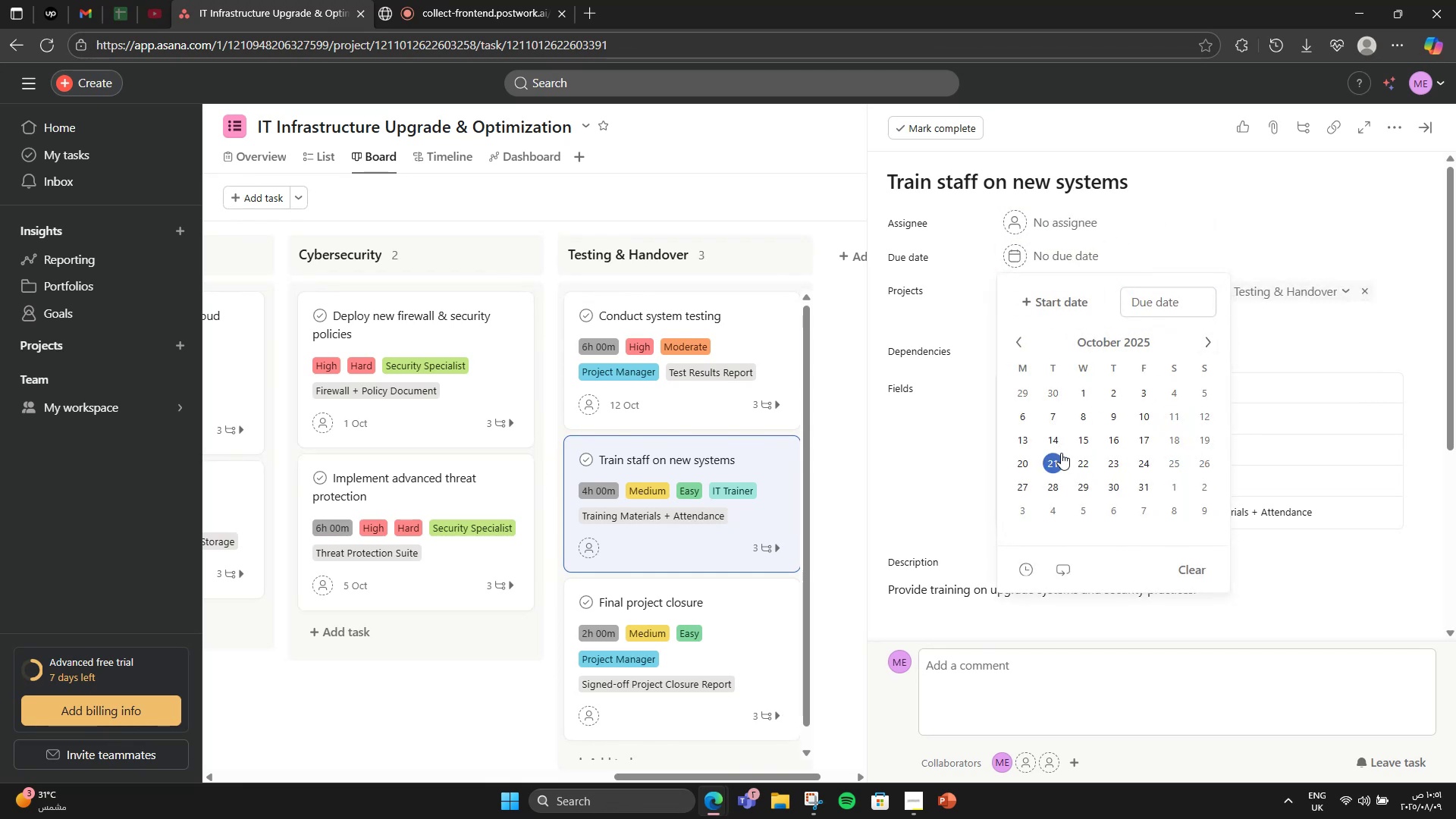 
left_click([1047, 447])
 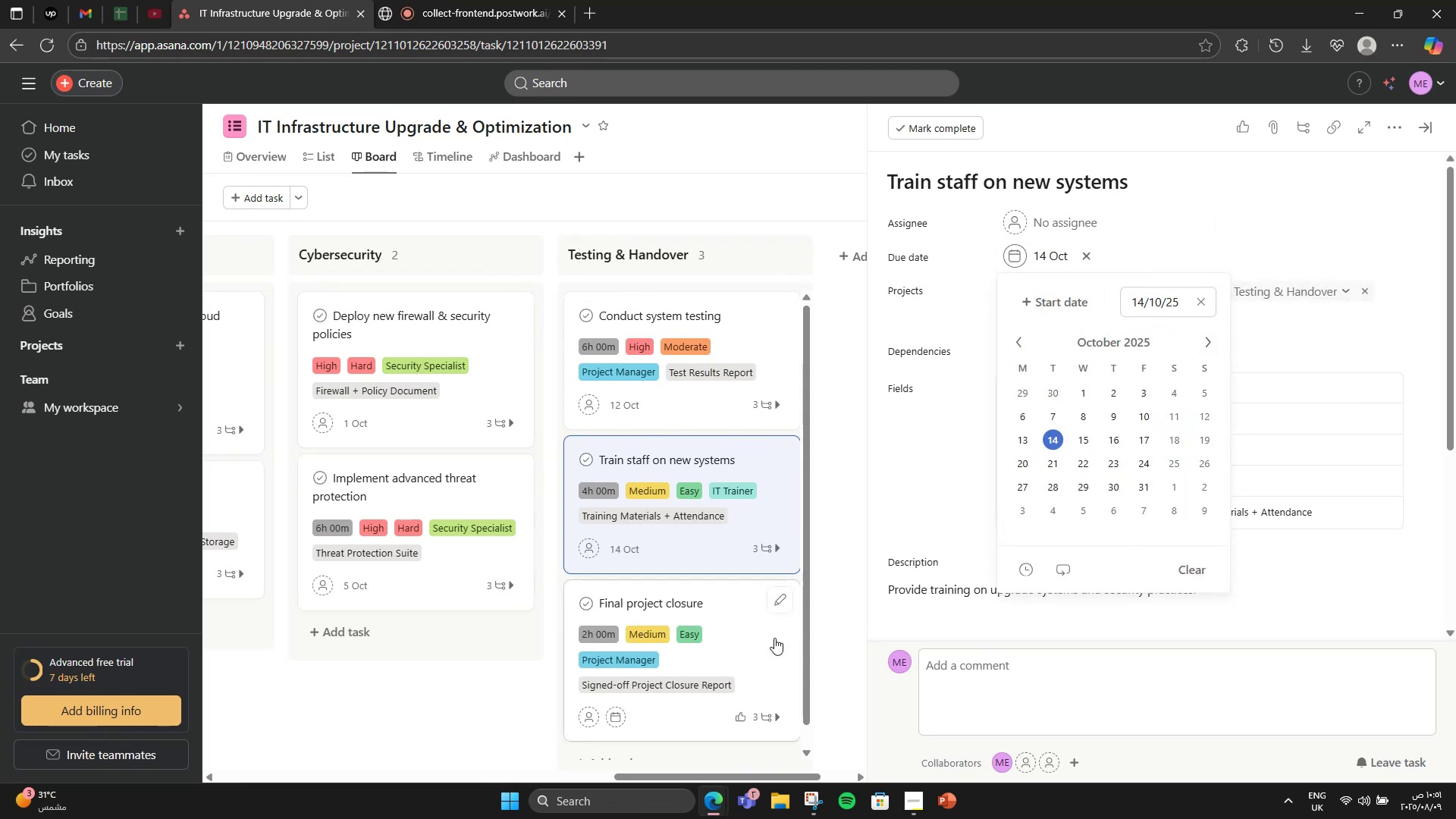 
left_click([771, 644])
 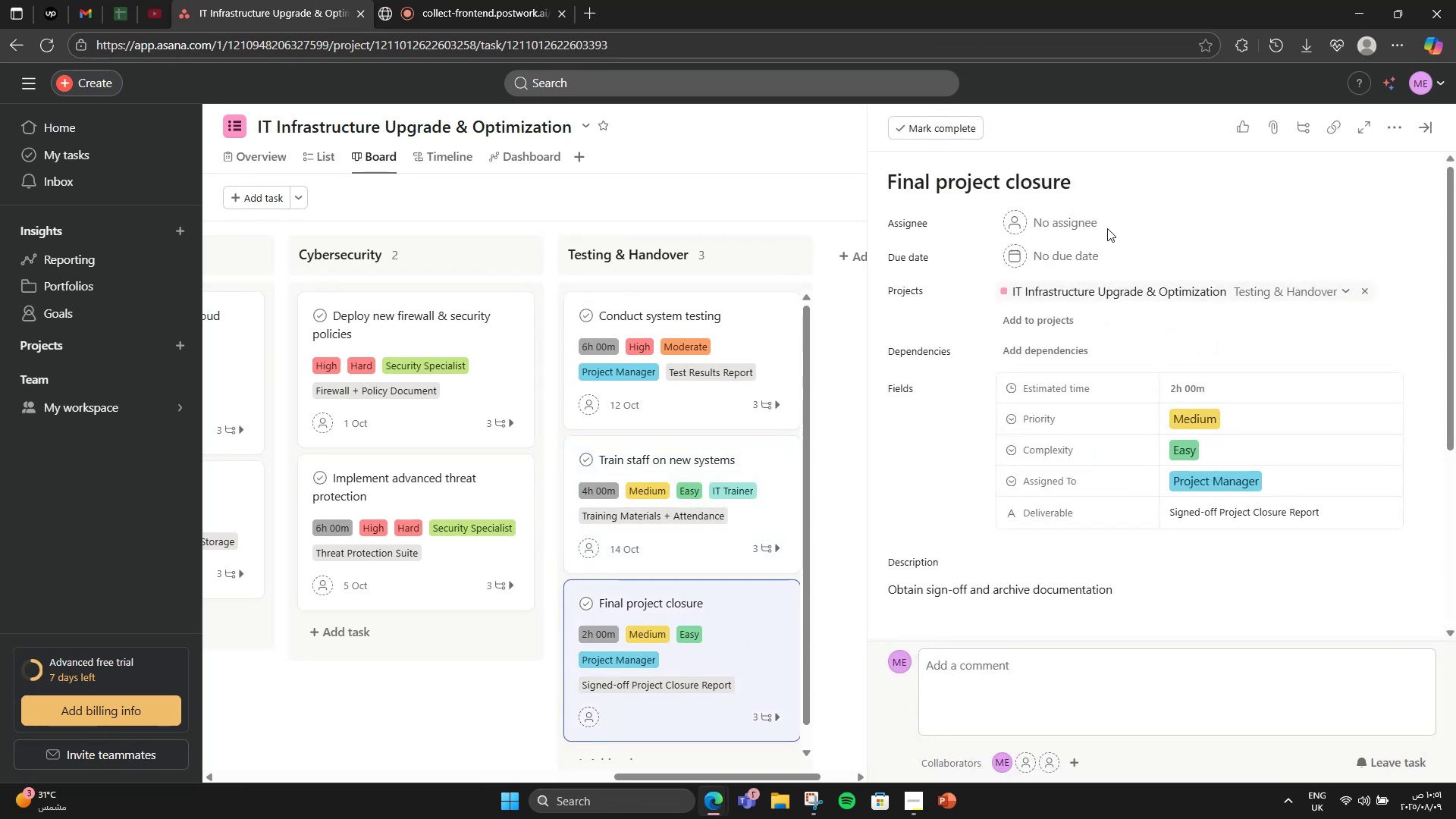 
left_click([1052, 264])
 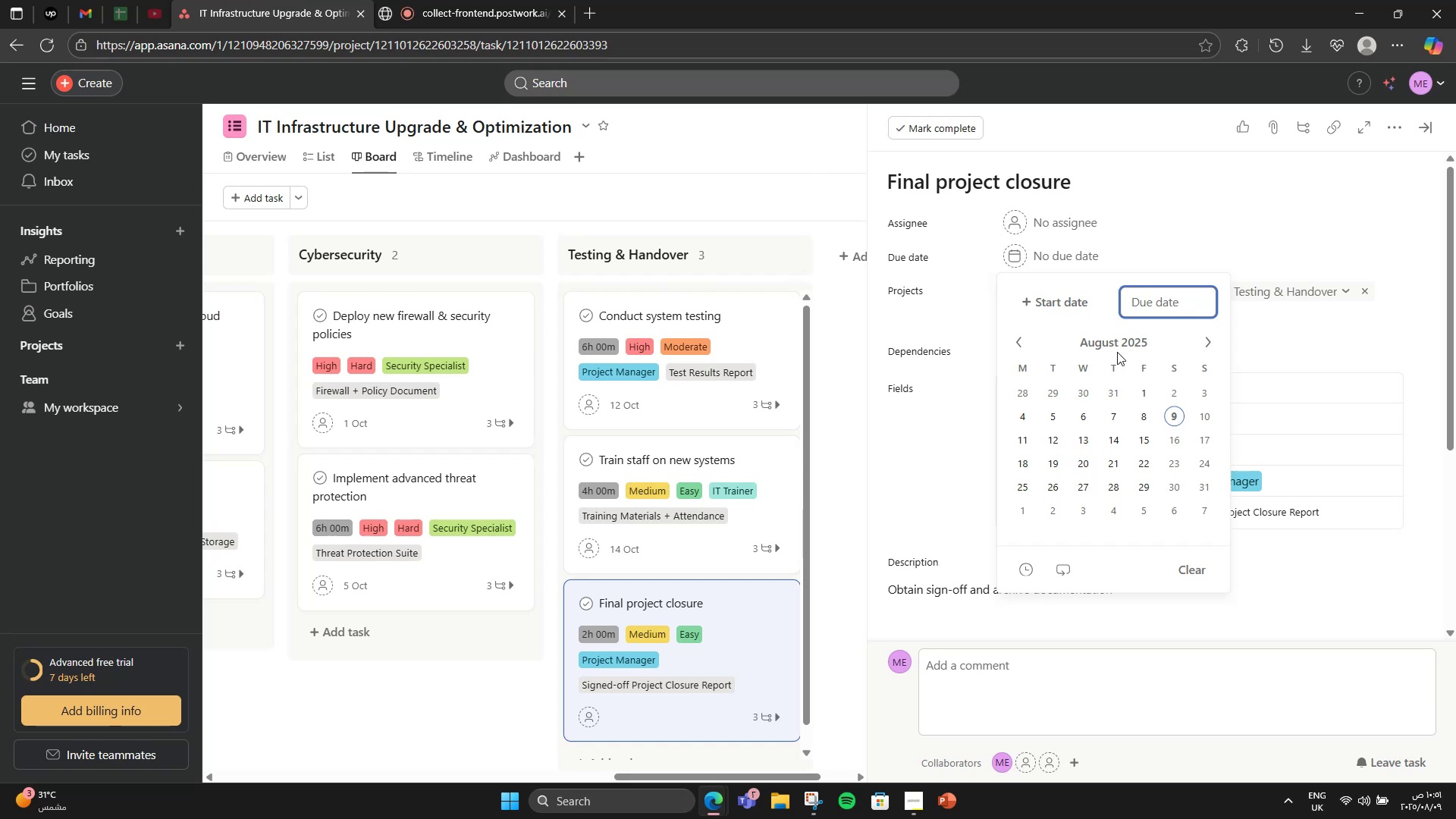 
double_click([1202, 343])
 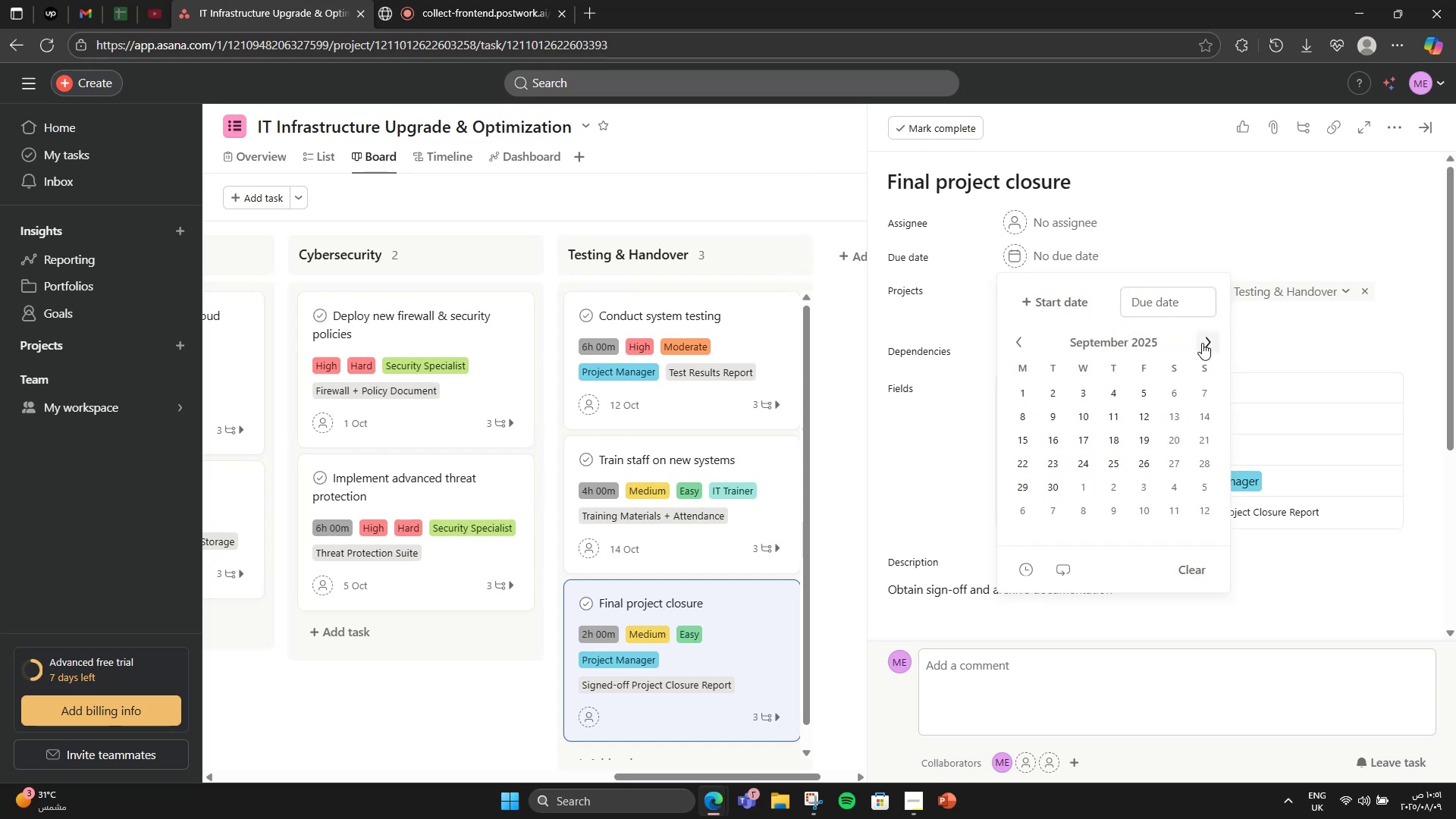 
triple_click([1202, 343])
 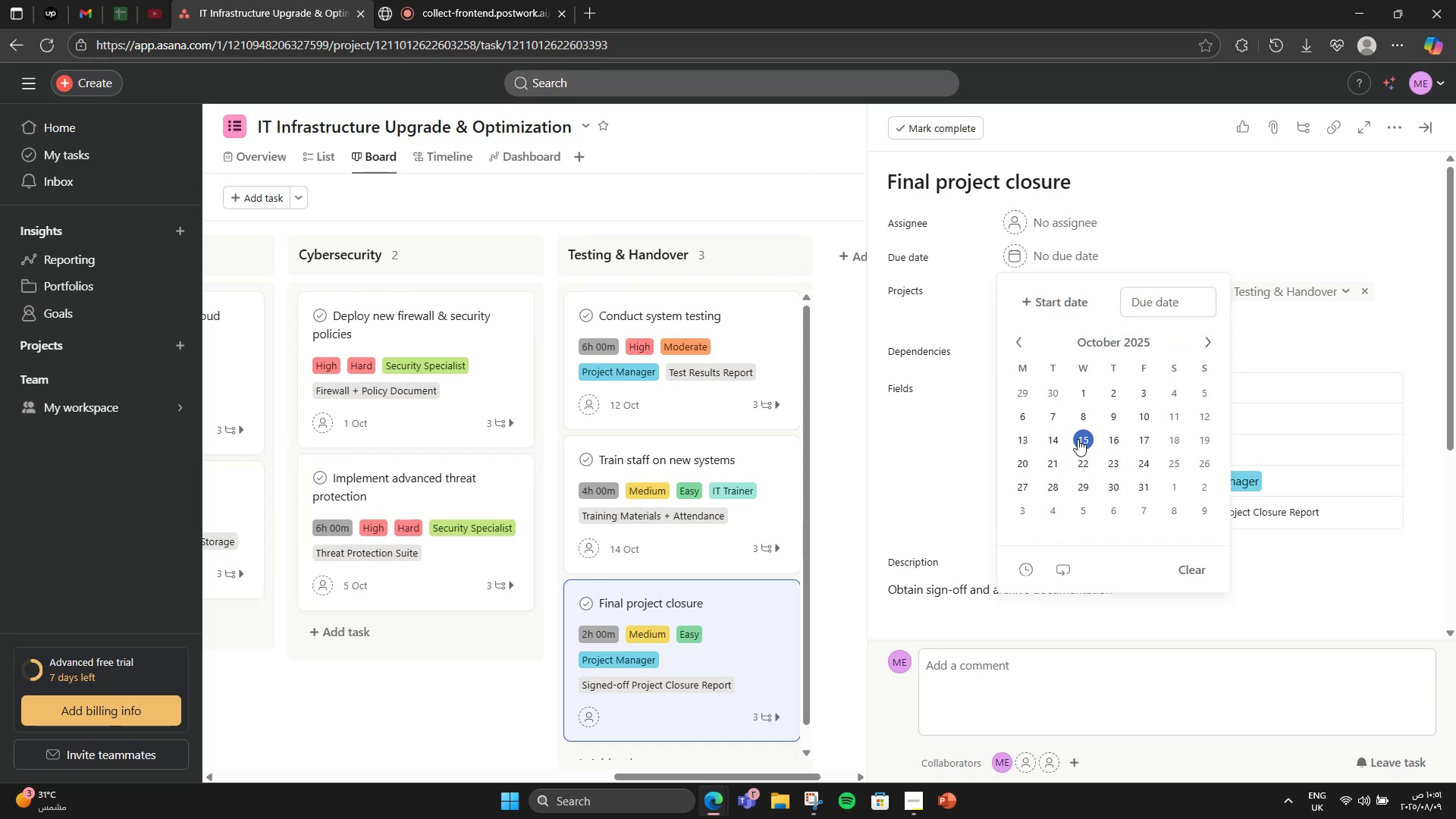 
double_click([1207, 199])
 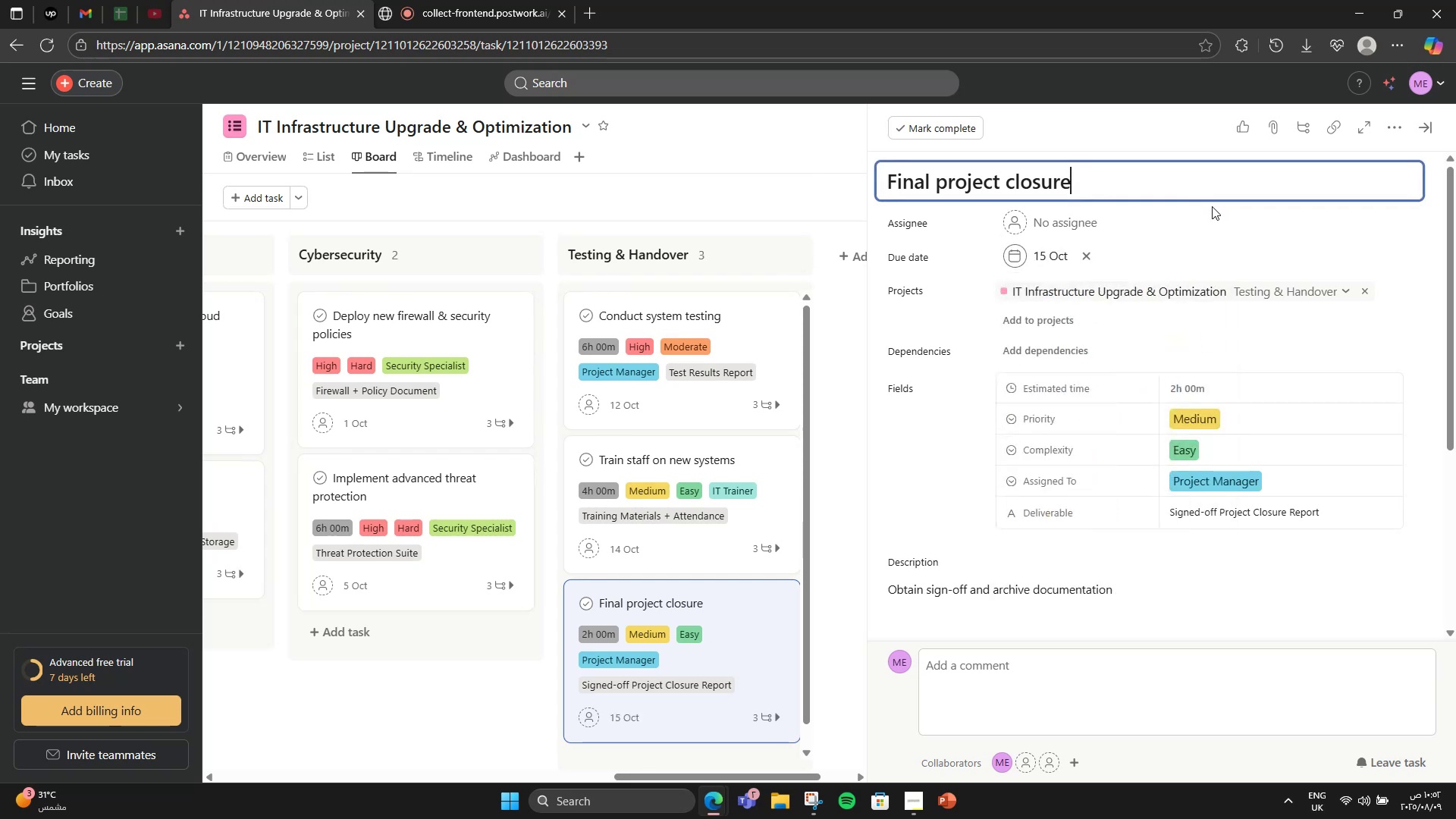 
left_click([1219, 218])
 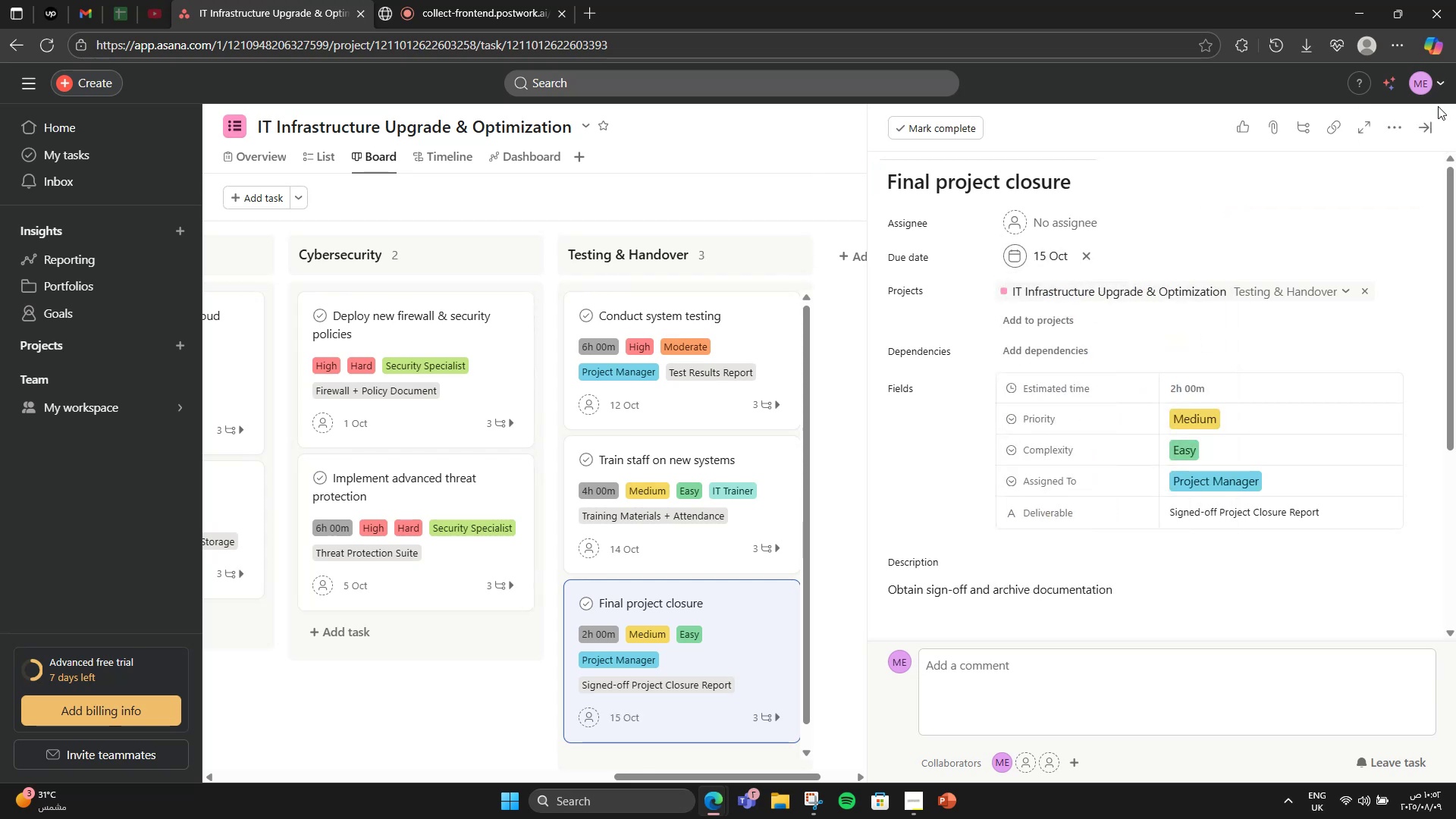 
left_click([1423, 136])
 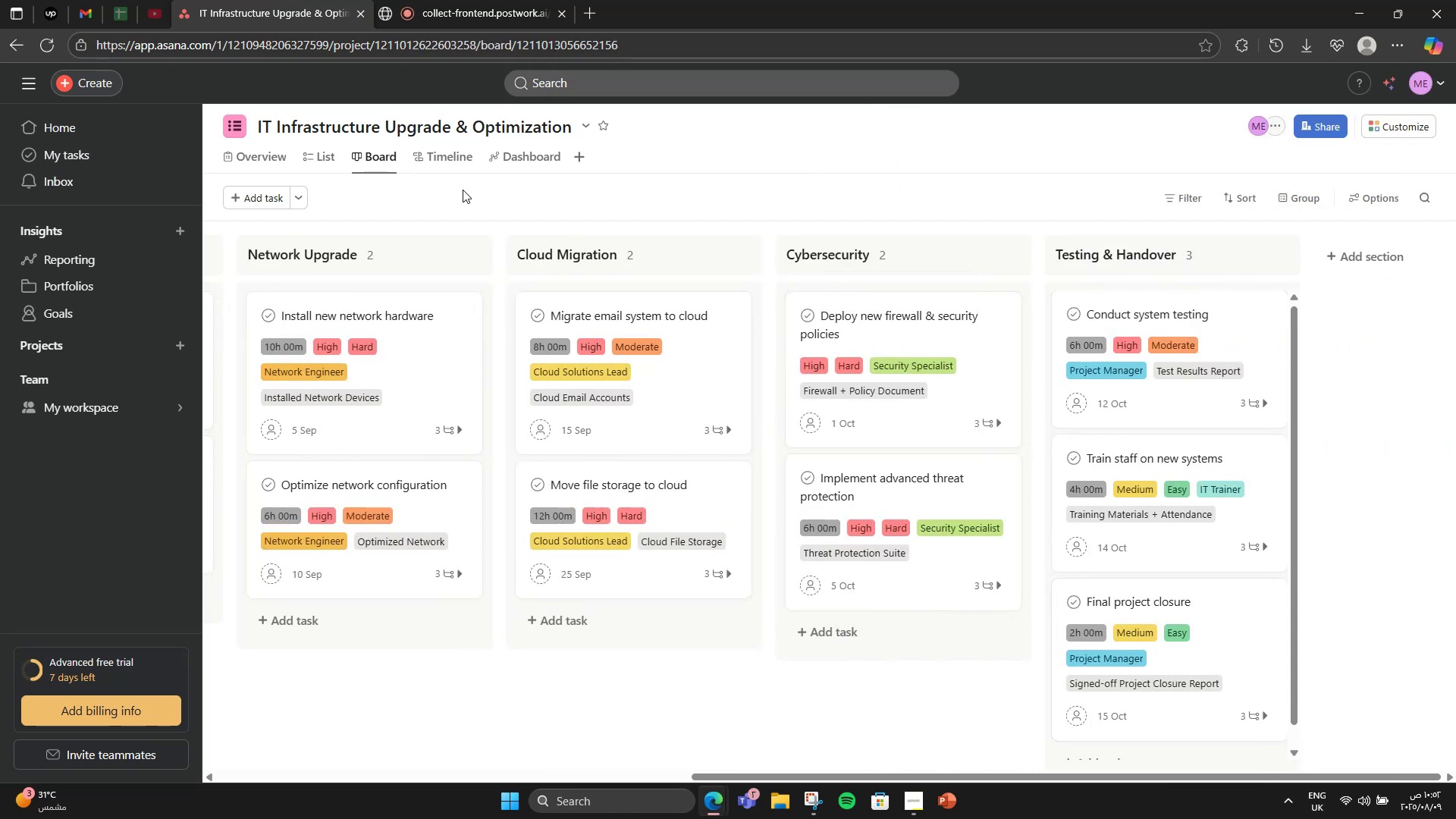 
left_click([442, 171])
 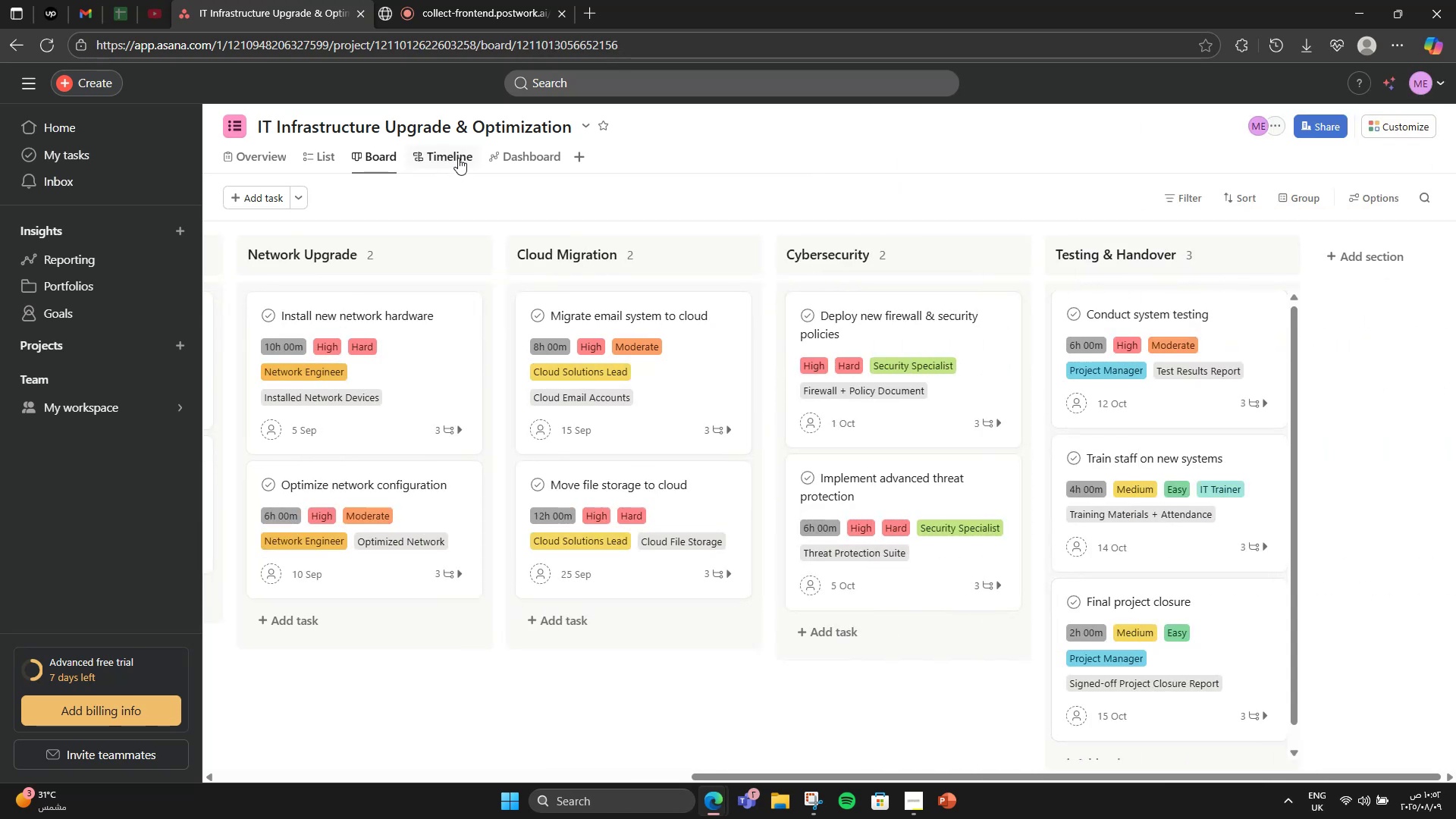 
left_click([458, 158])
 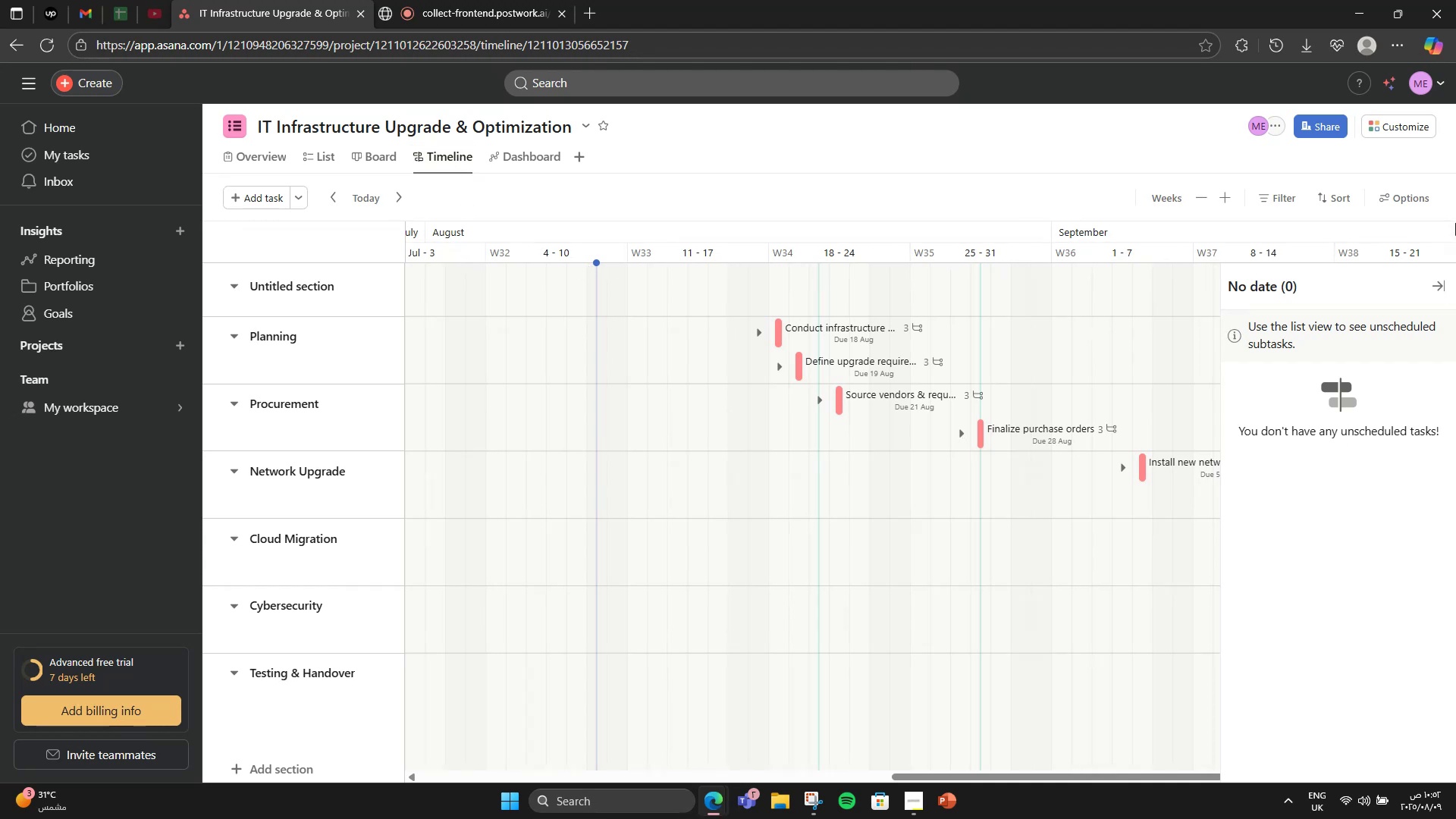 
left_click([1443, 287])
 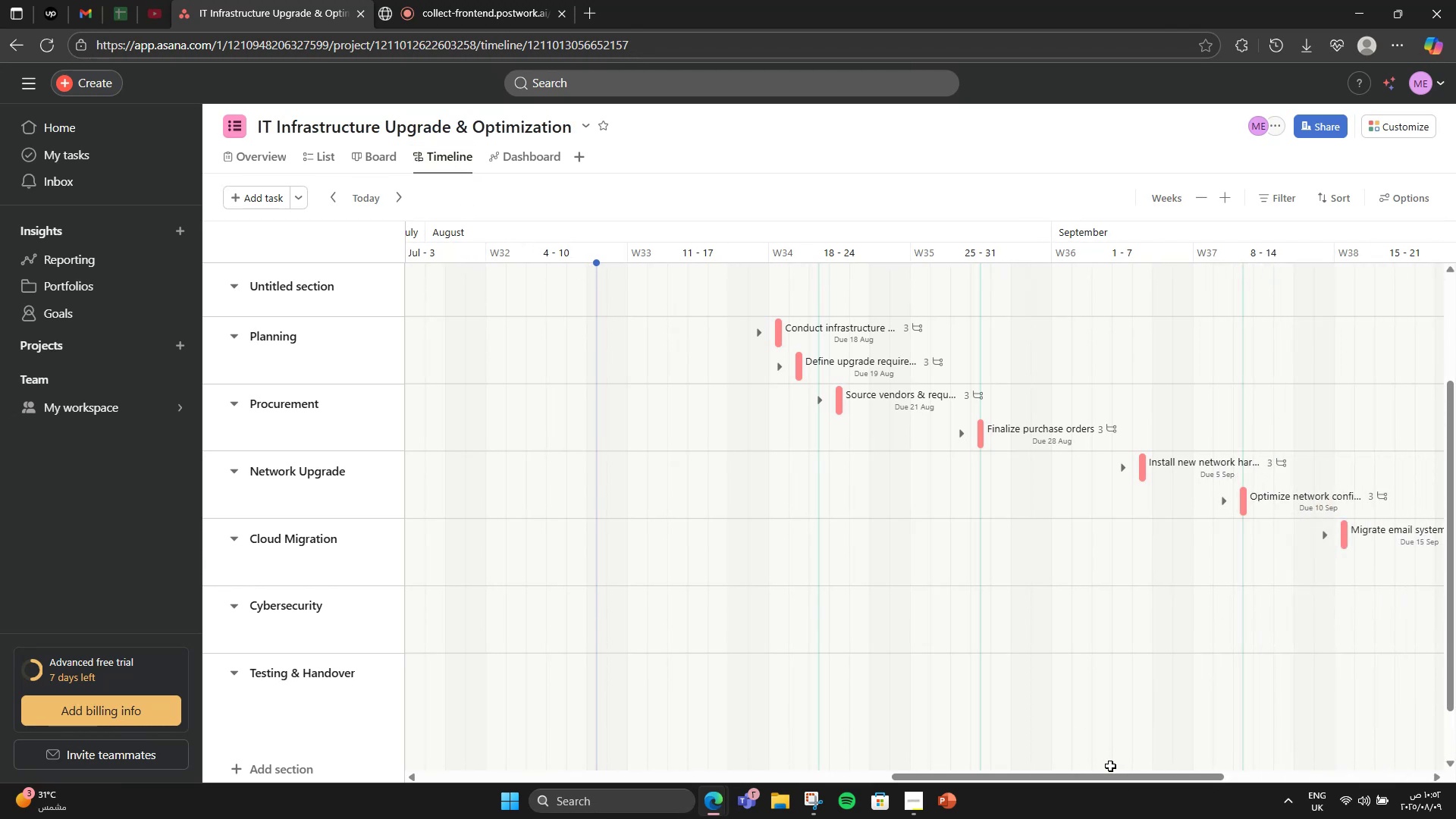 
left_click_drag(start_coordinate=[1106, 777], to_coordinate=[1350, 772])
 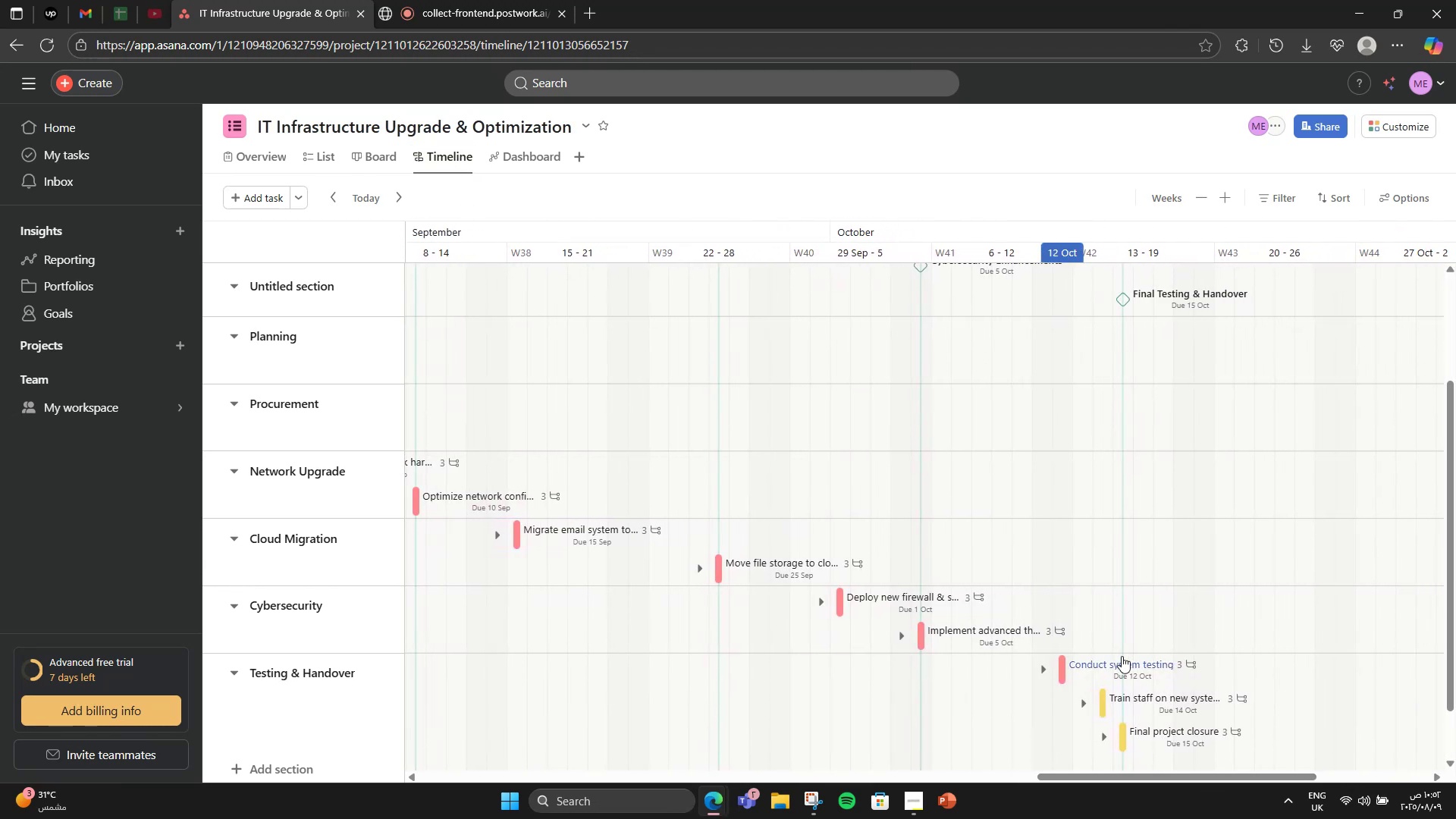 